 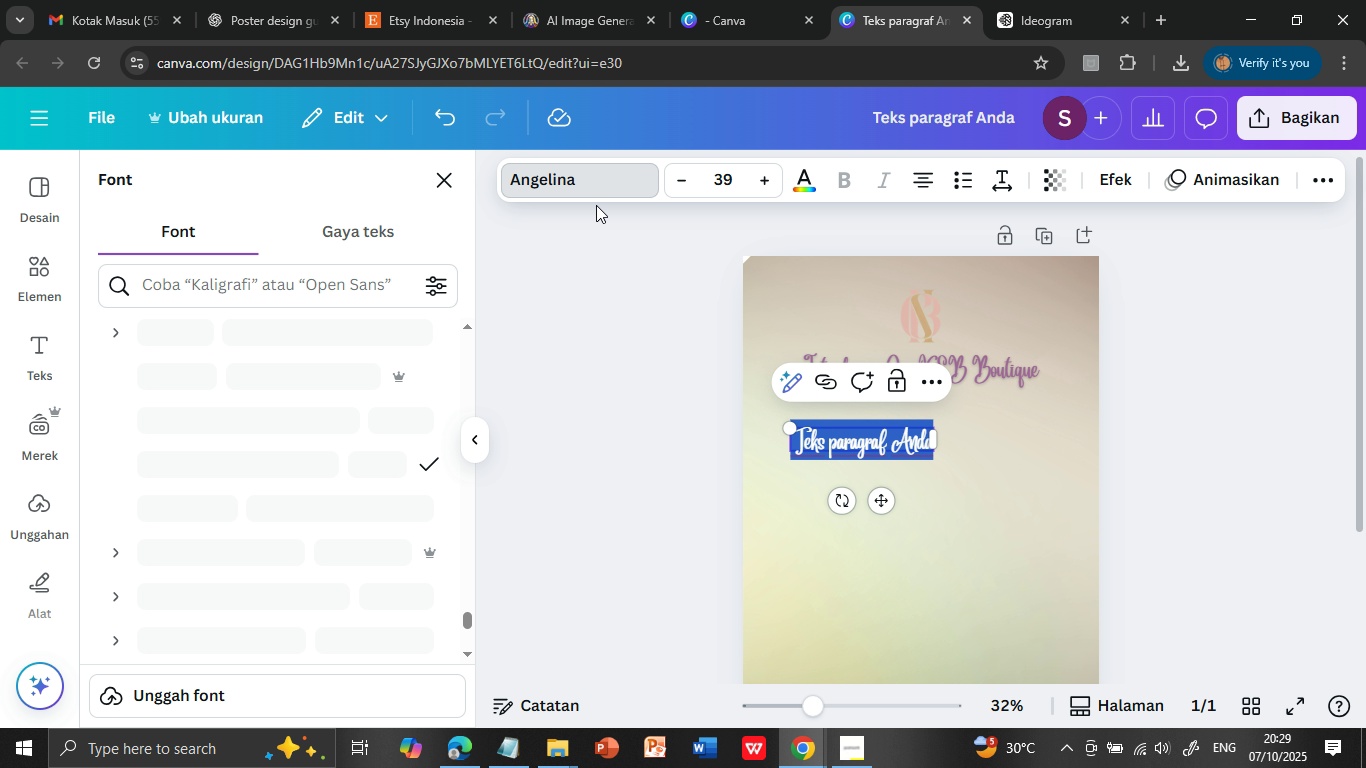 
scroll: coordinate [334, 440], scroll_direction: up, amount: 45.0
 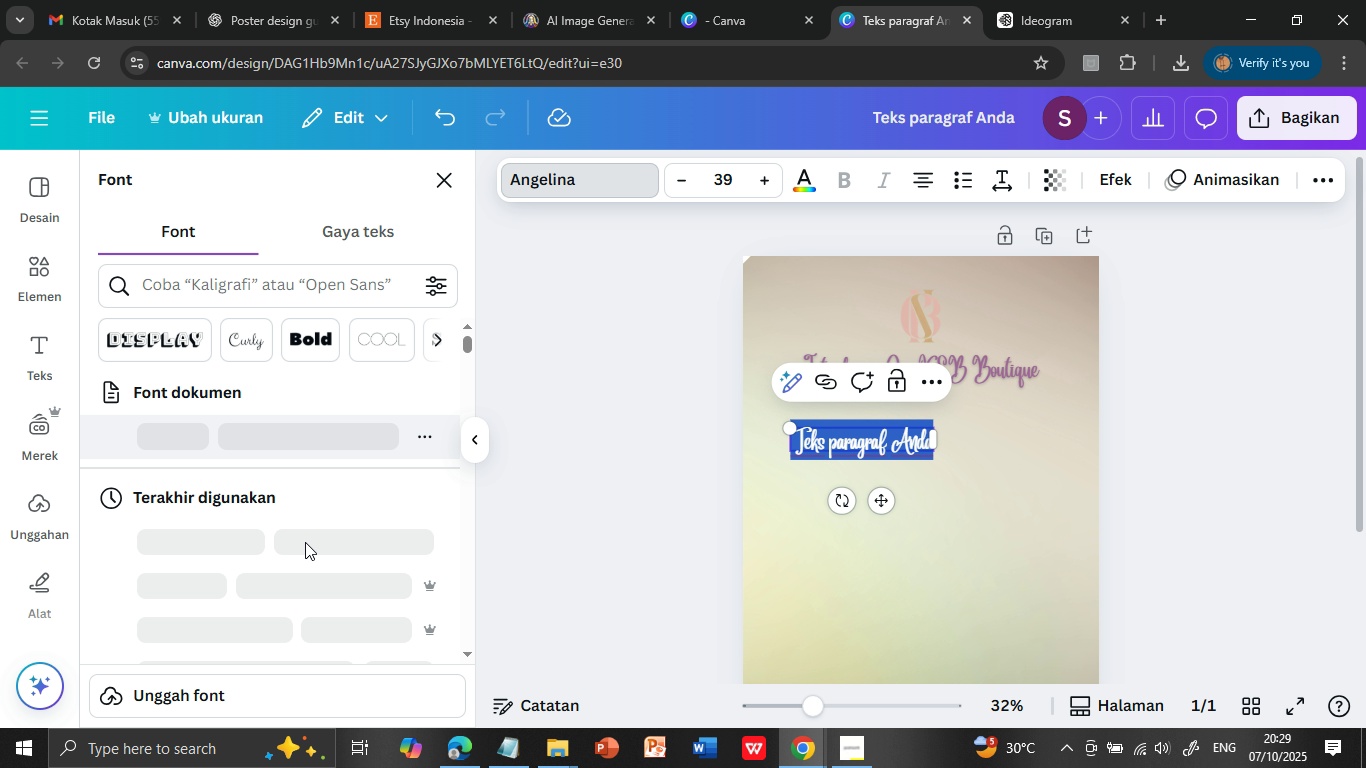 
wait(5.68)
 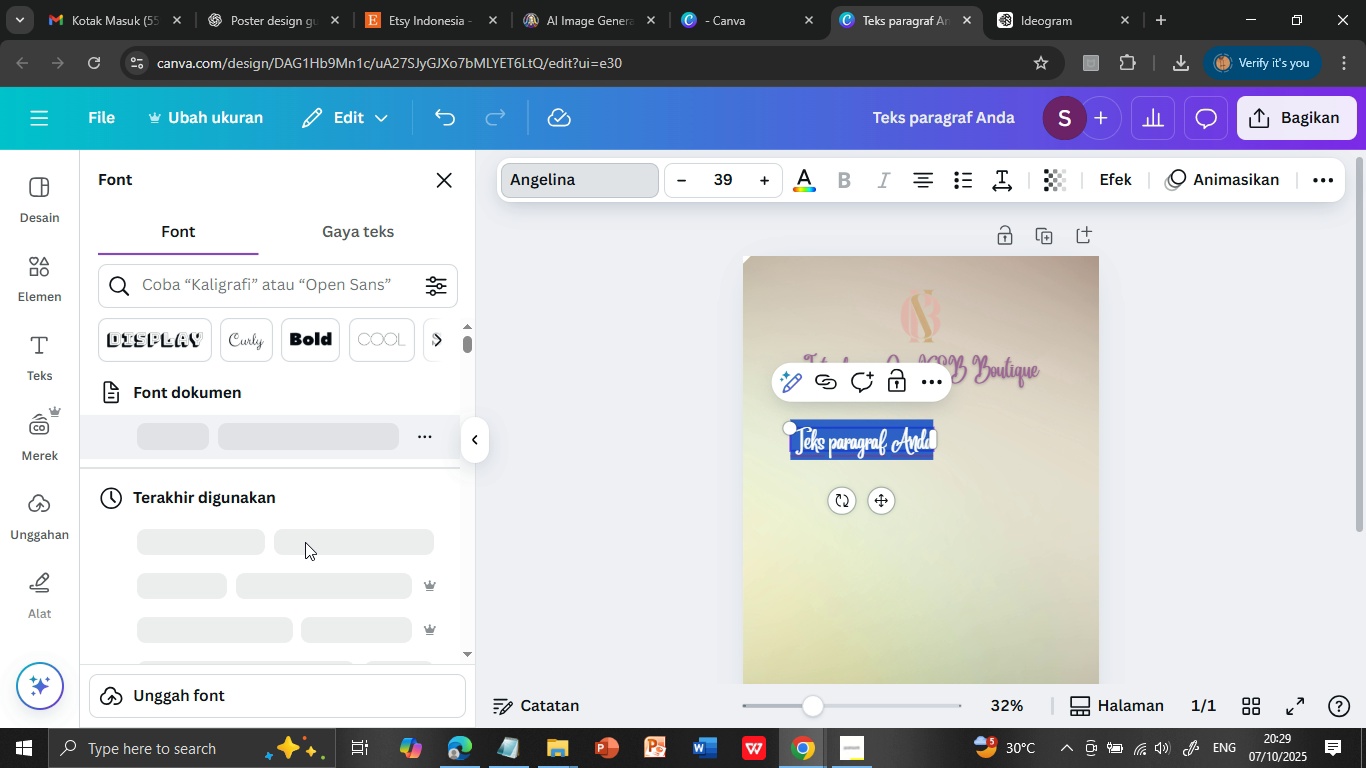 
scroll: coordinate [281, 479], scroll_direction: down, amount: 5.0
 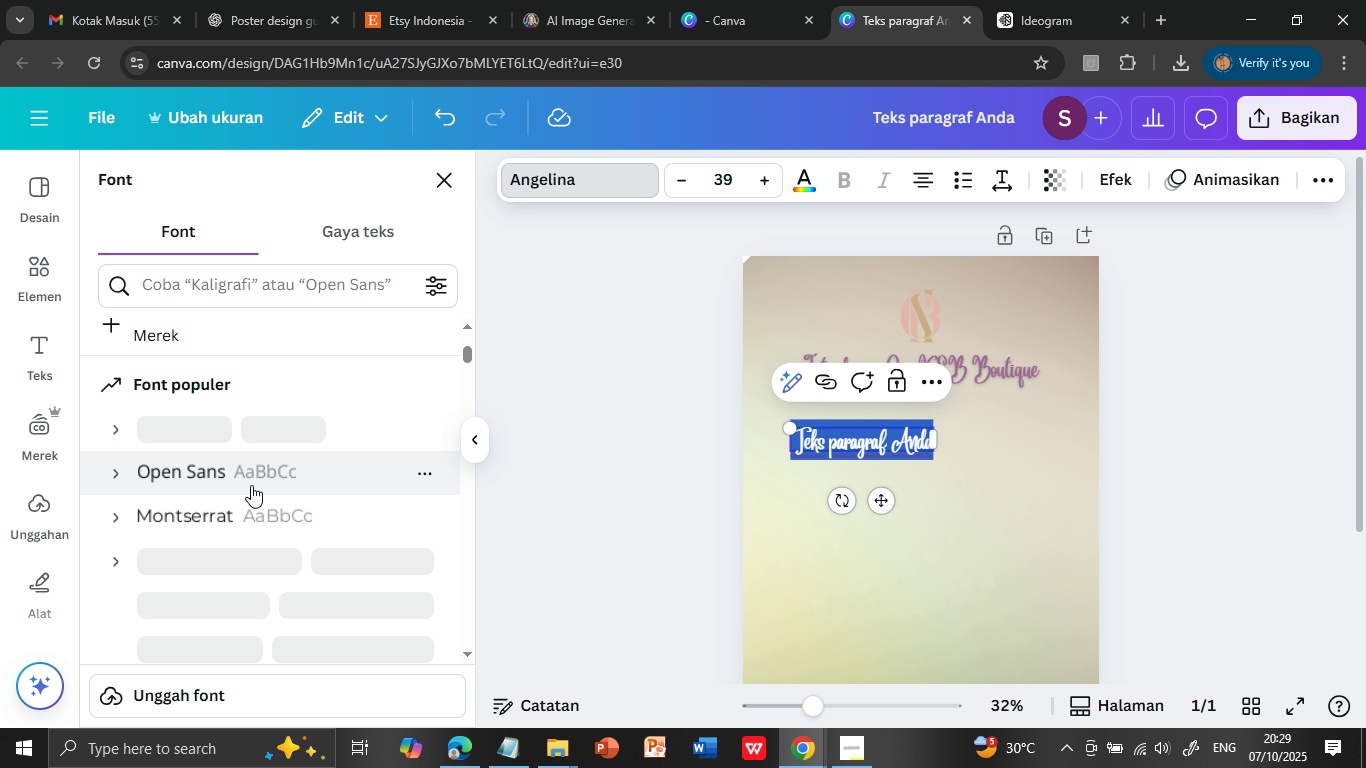 
mouse_move([215, 501])
 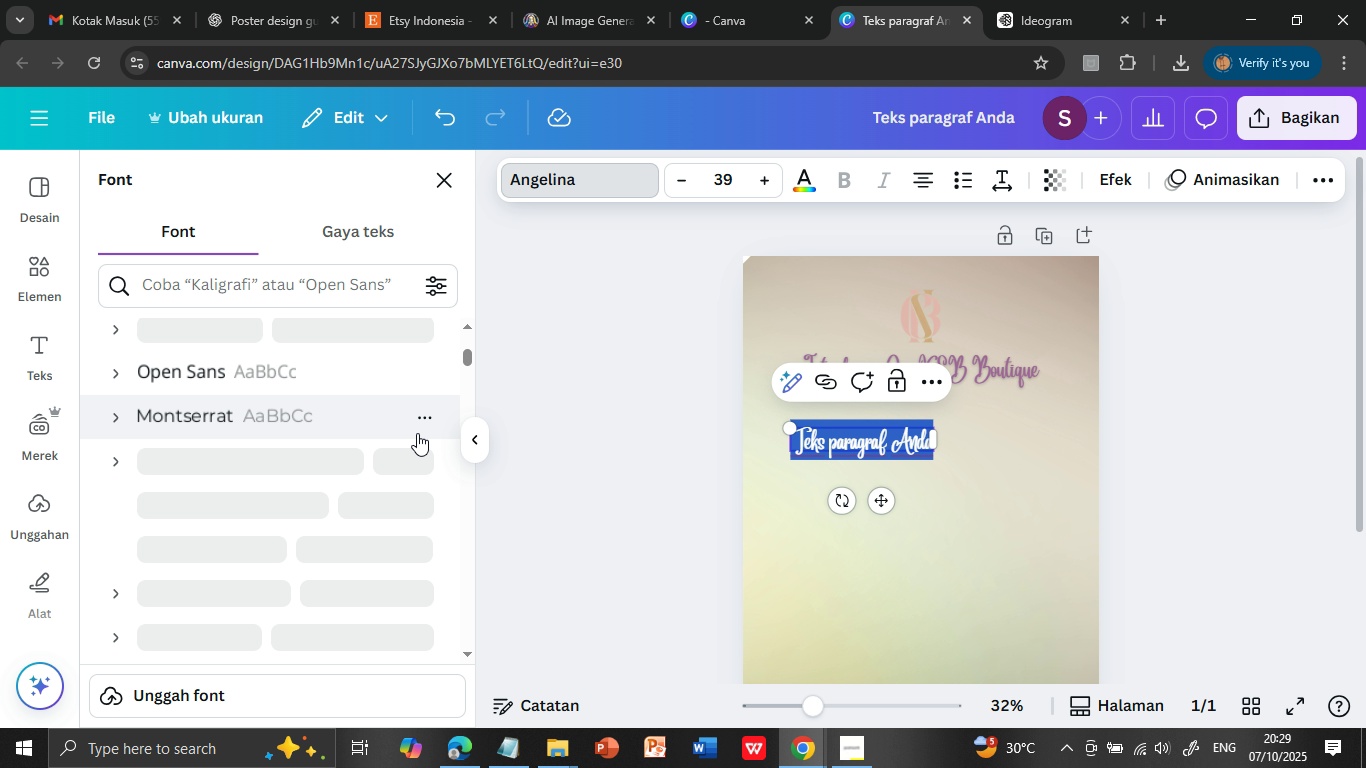 
scroll: coordinate [218, 478], scroll_direction: down, amount: 1.0
 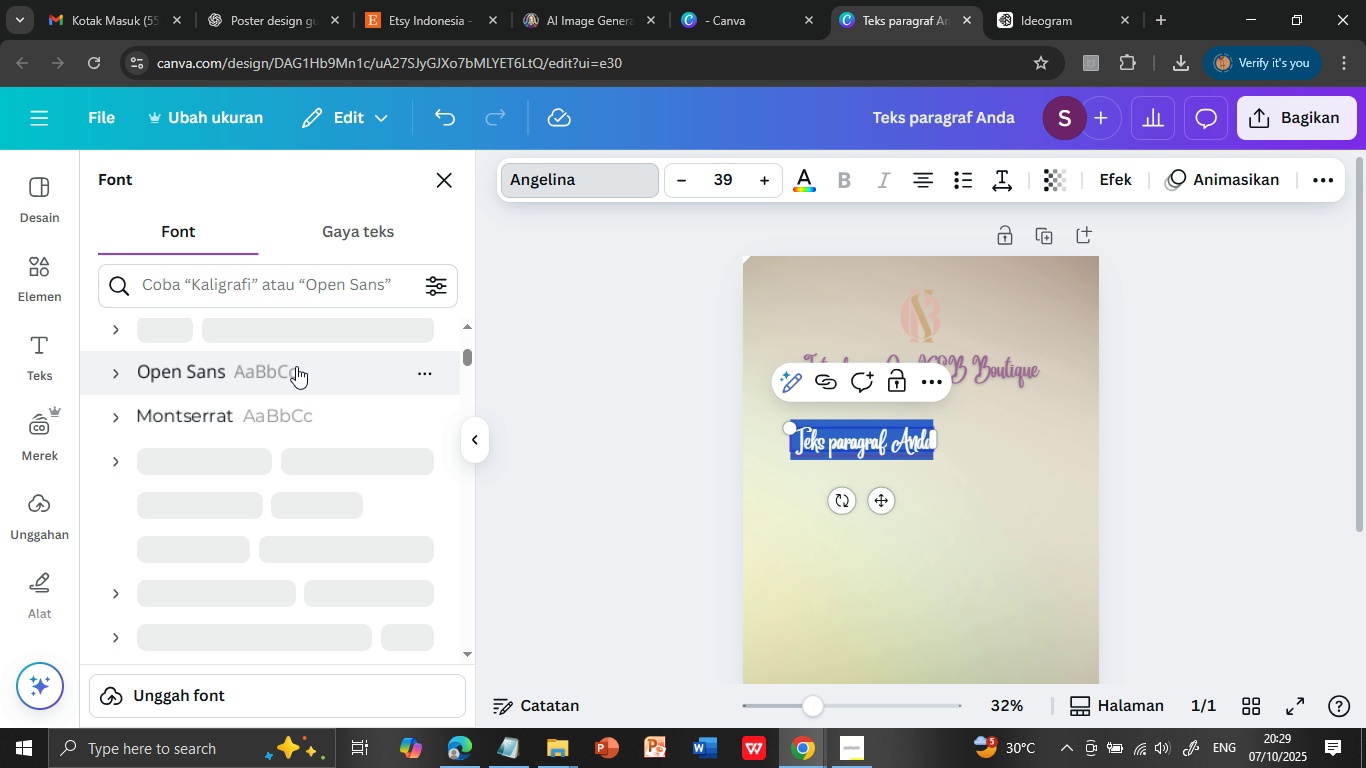 
wait(7.27)
 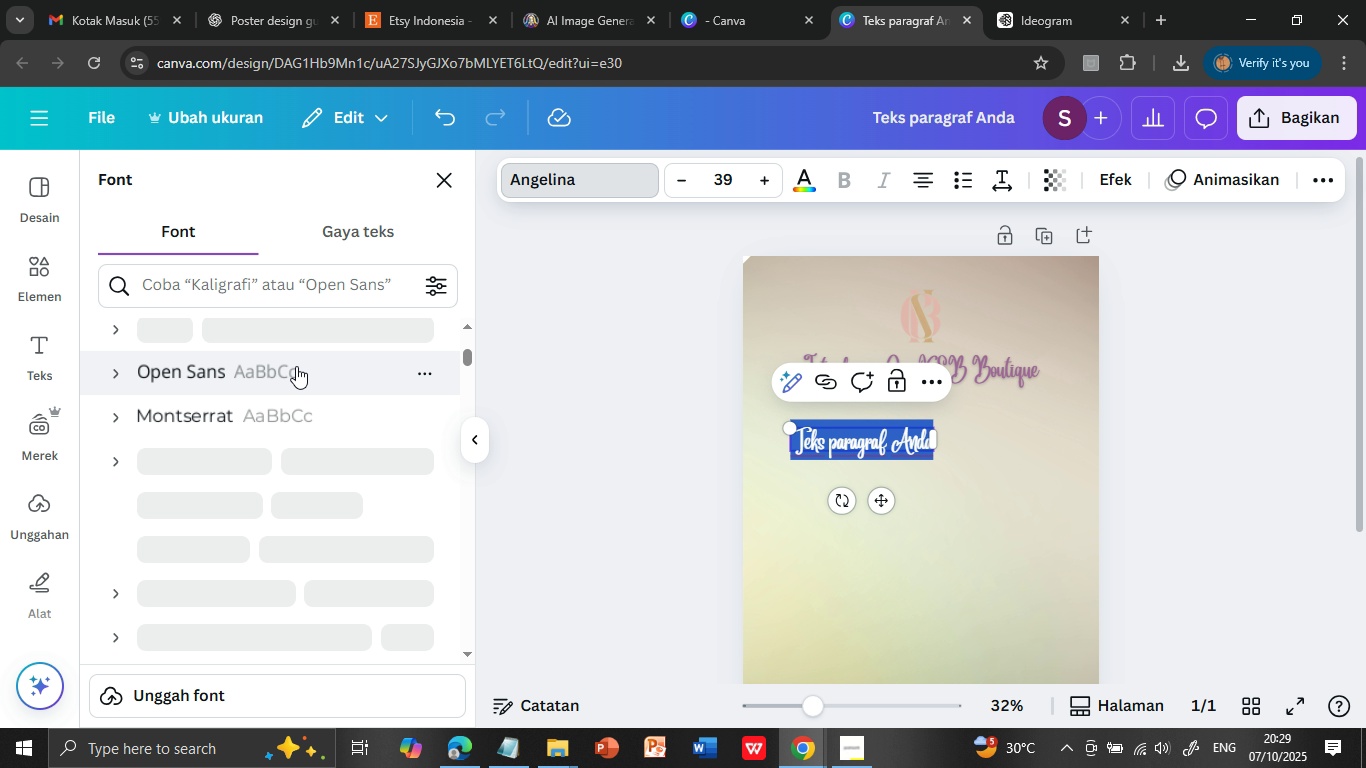 
left_click([207, 456])
 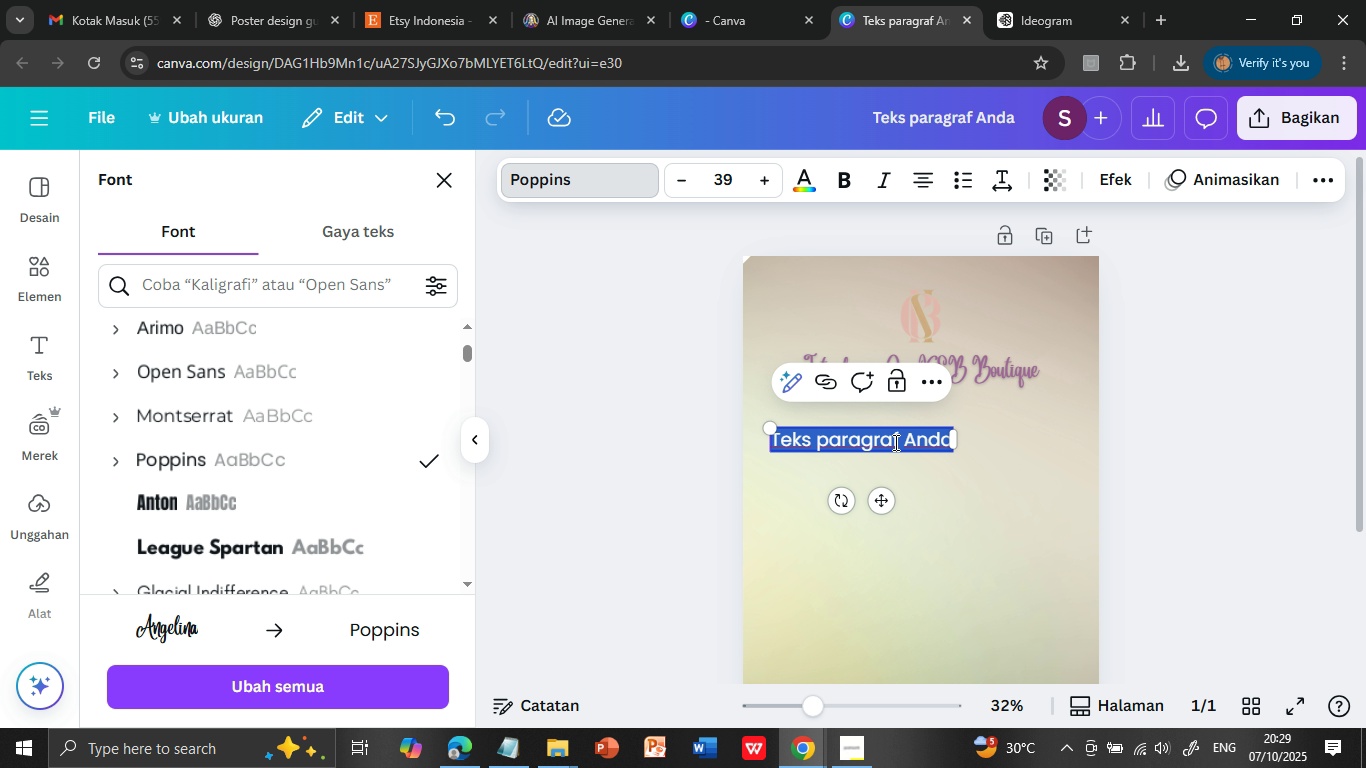 
wait(5.4)
 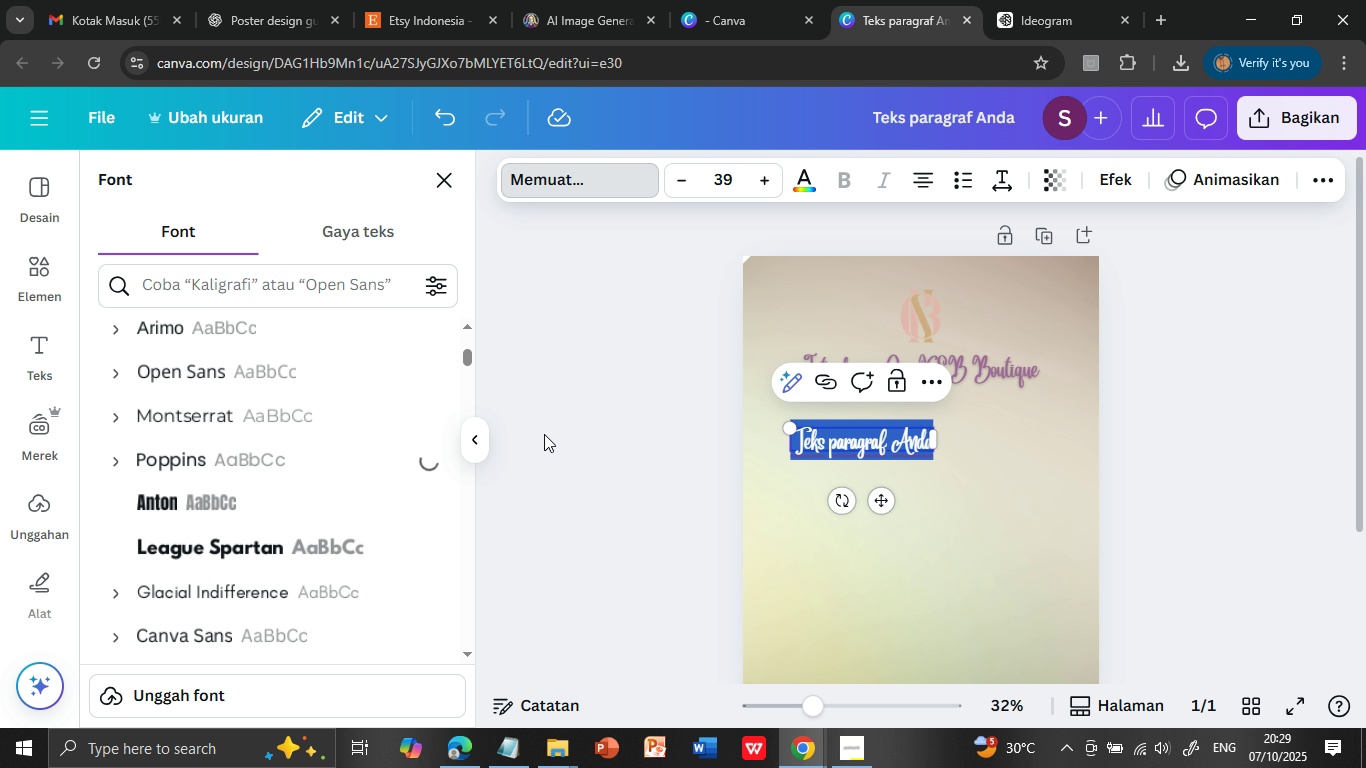 
double_click([894, 442])
 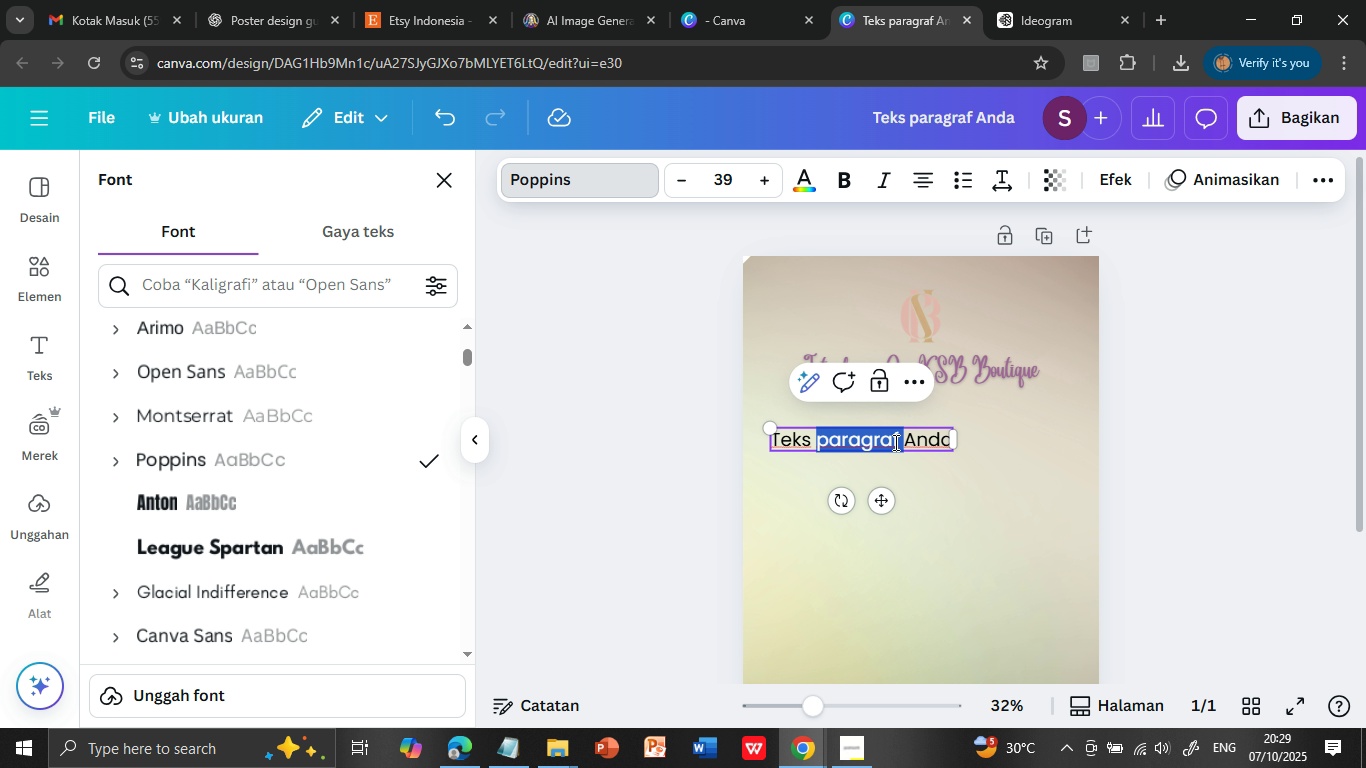 
left_click([894, 442])
 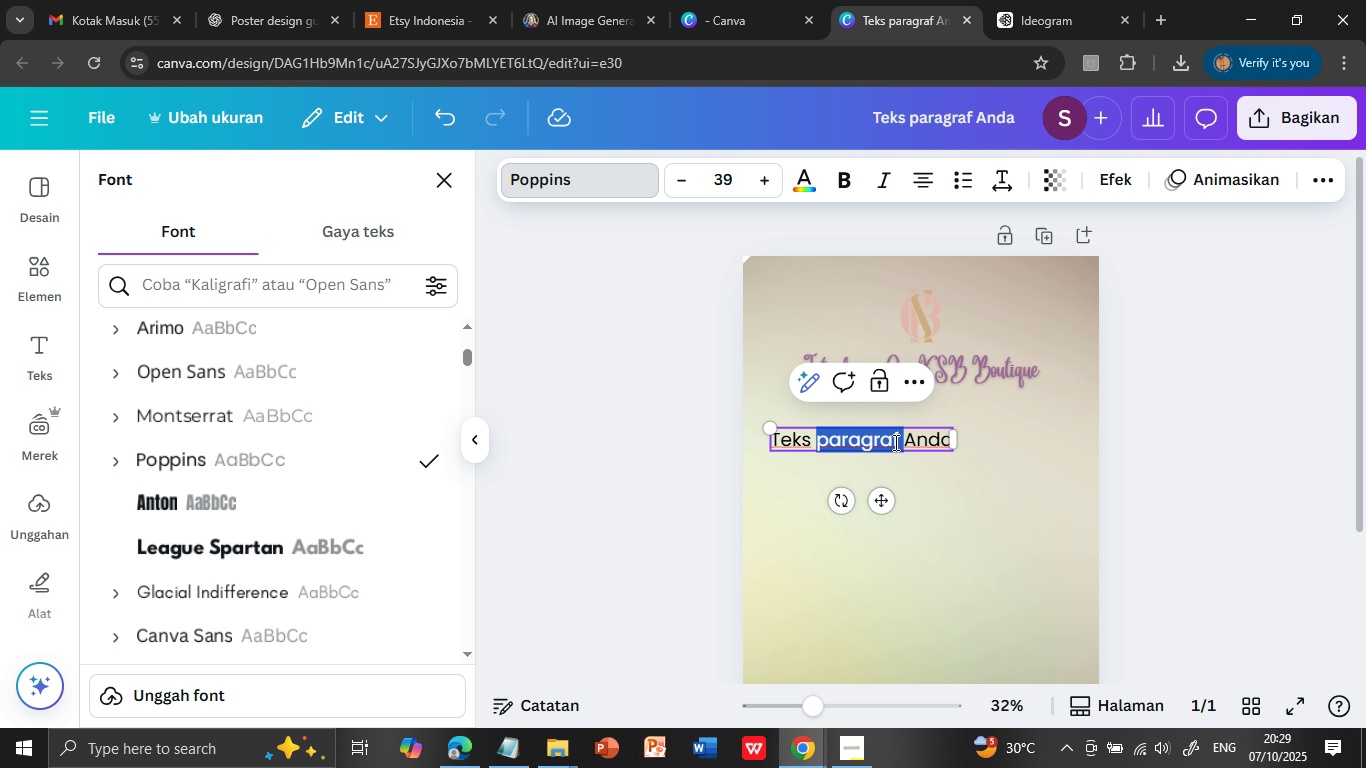 
triple_click([894, 442])
 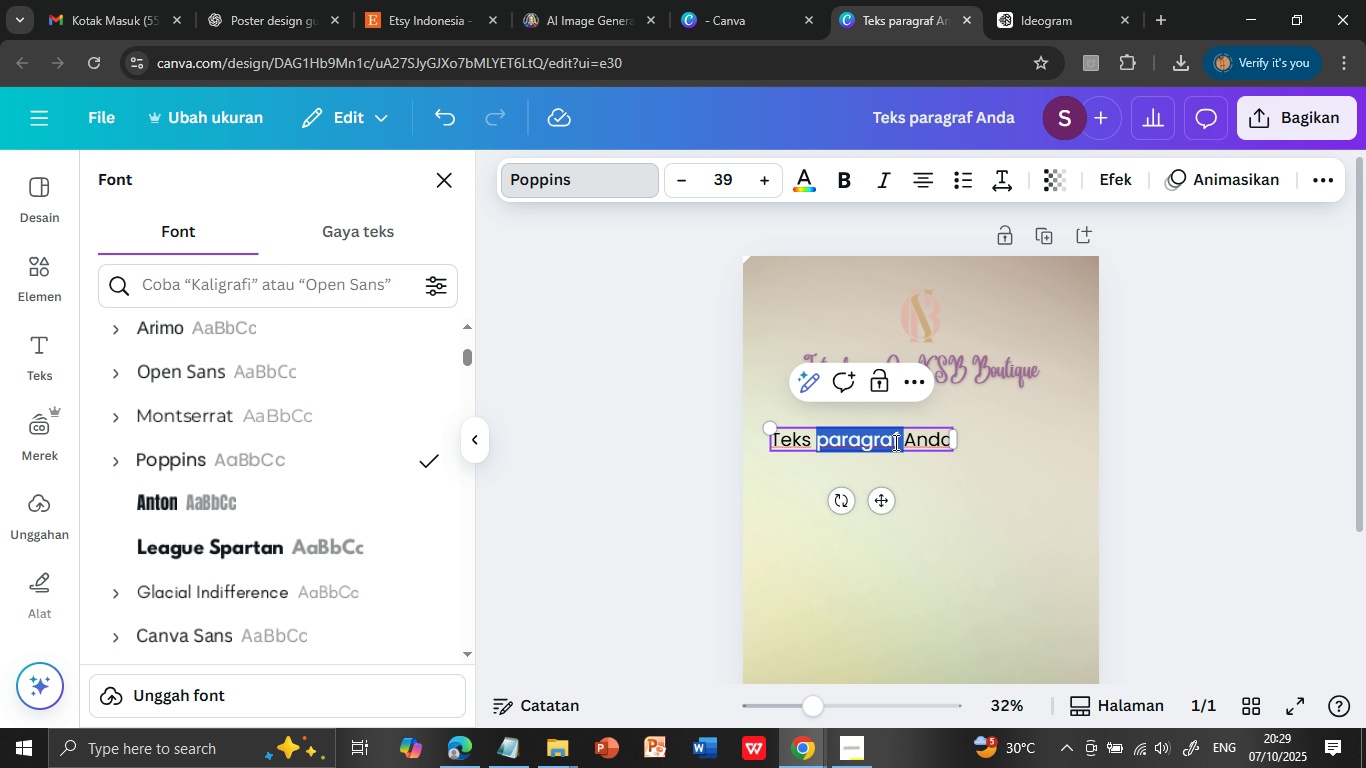 
double_click([894, 442])
 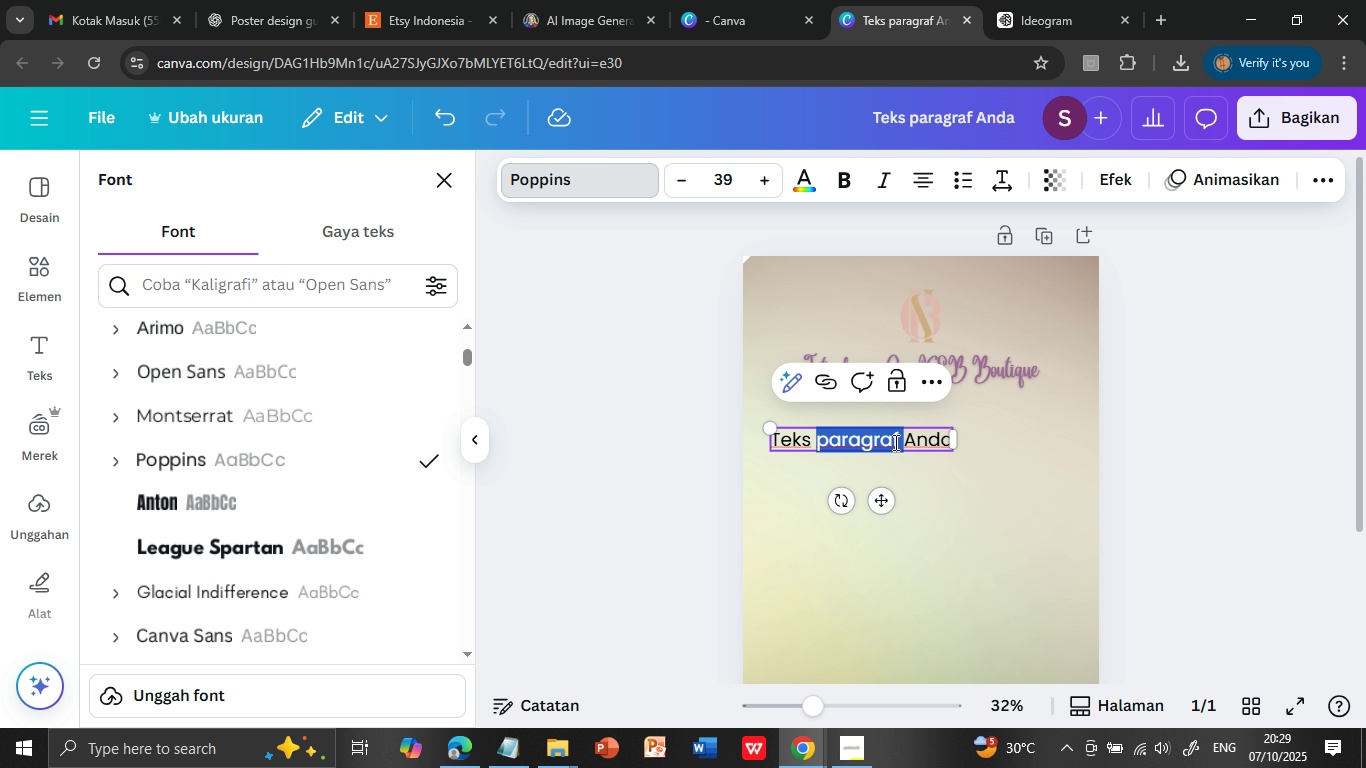 
triple_click([894, 442])
 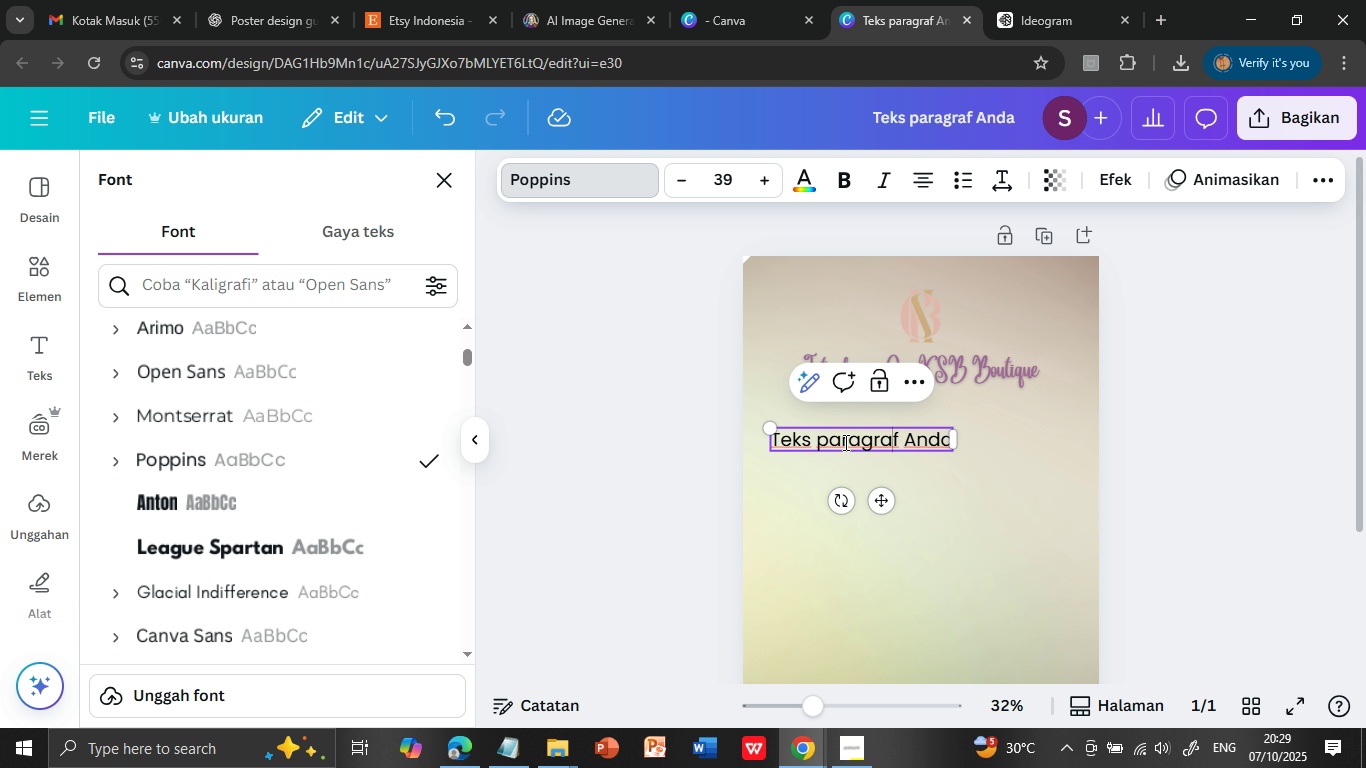 
left_click([894, 442])
 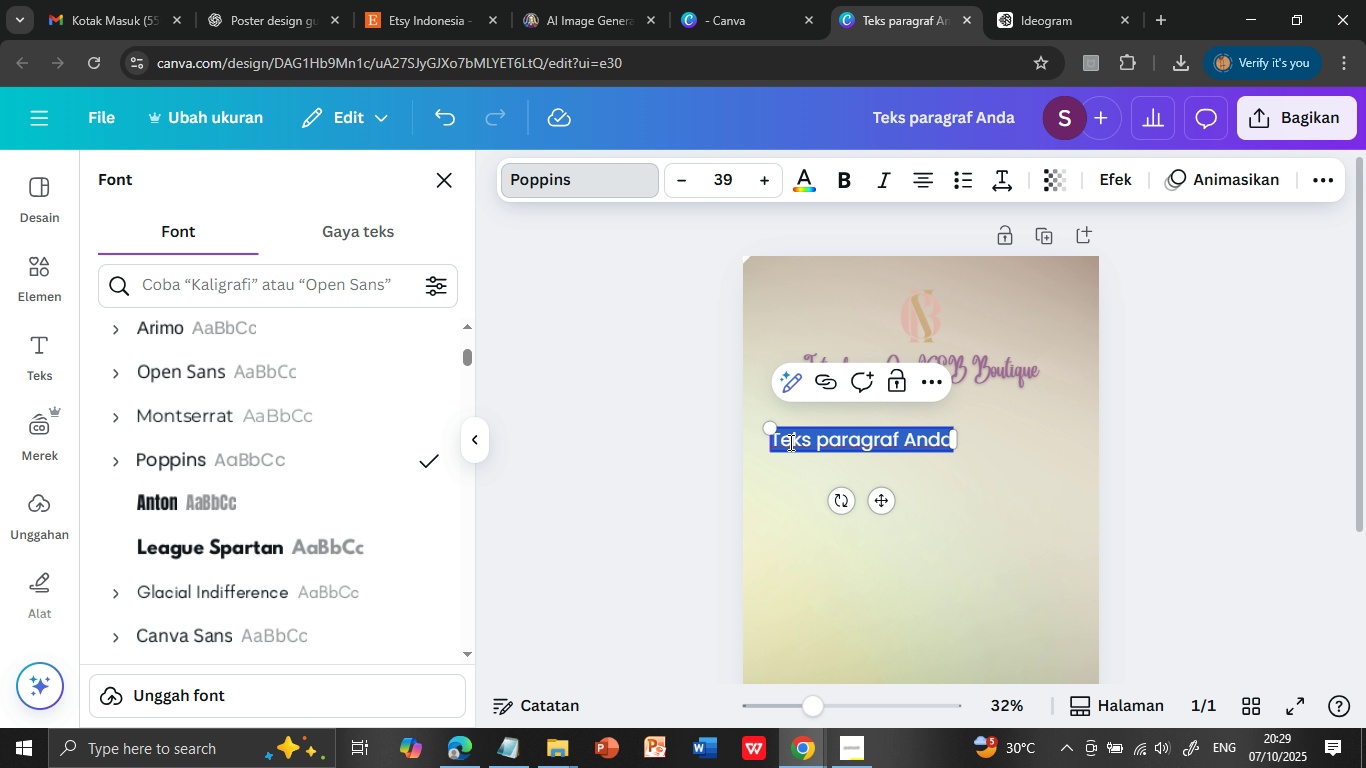 
double_click([789, 442])
 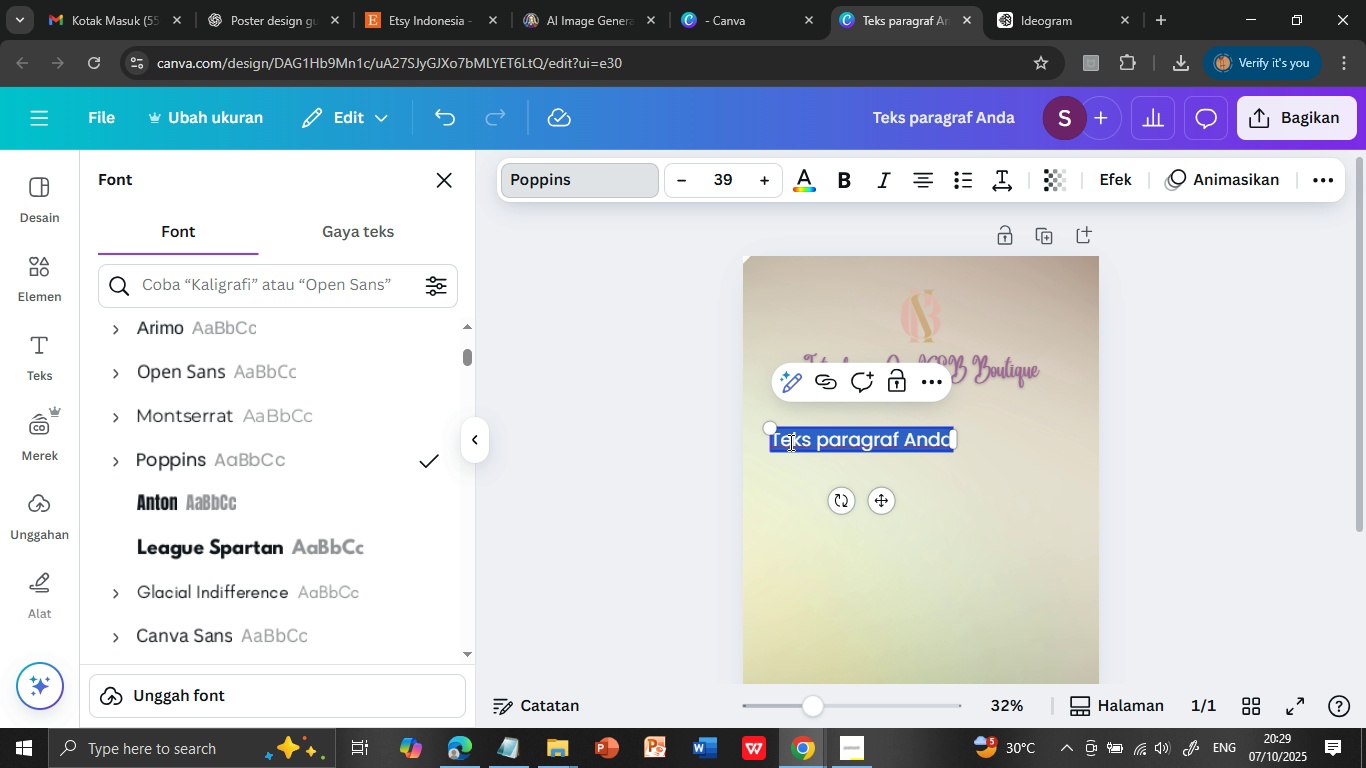 
triple_click([789, 442])